 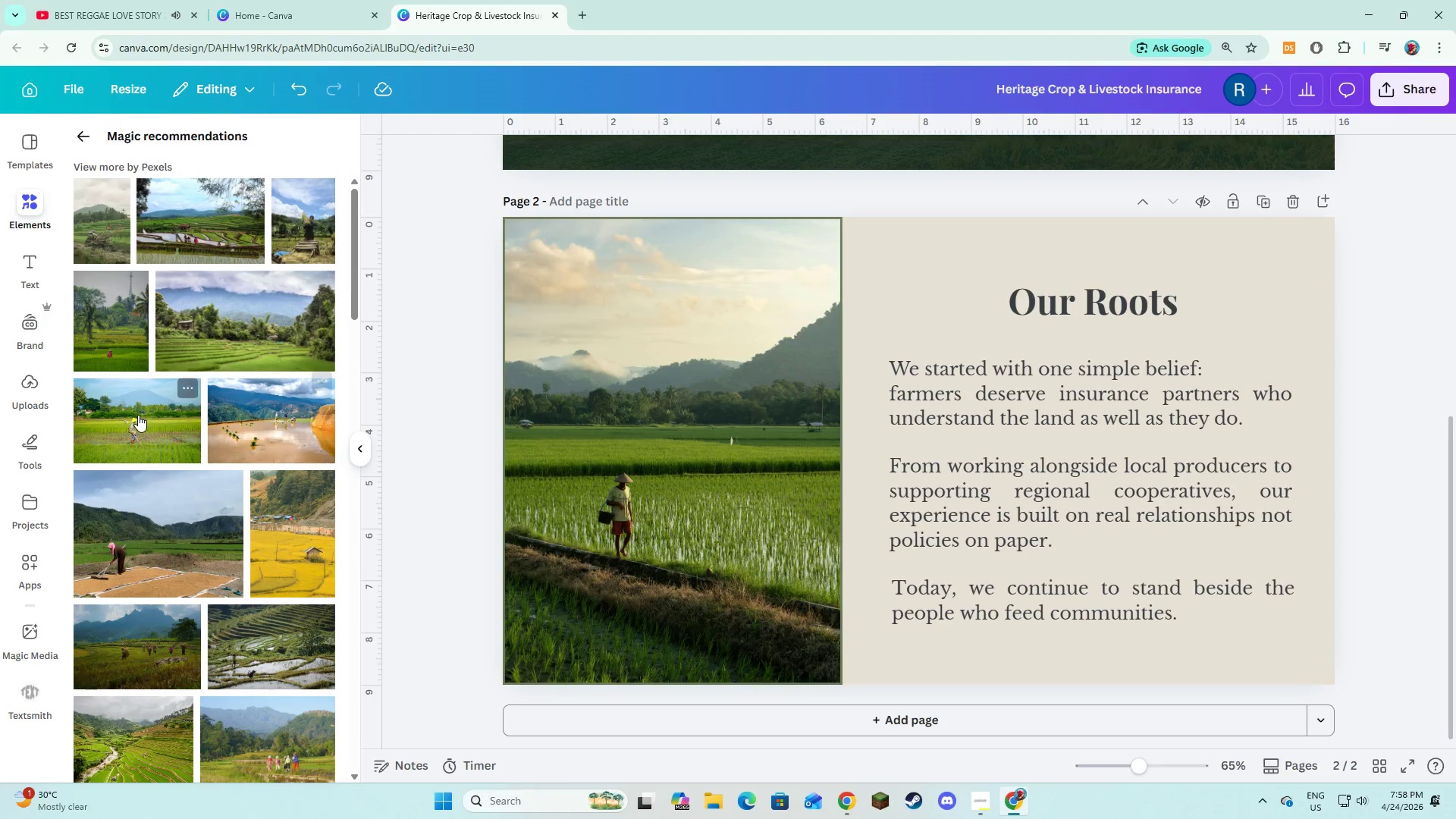 
scroll: coordinate [223, 415], scroll_direction: up, amount: 2.0
 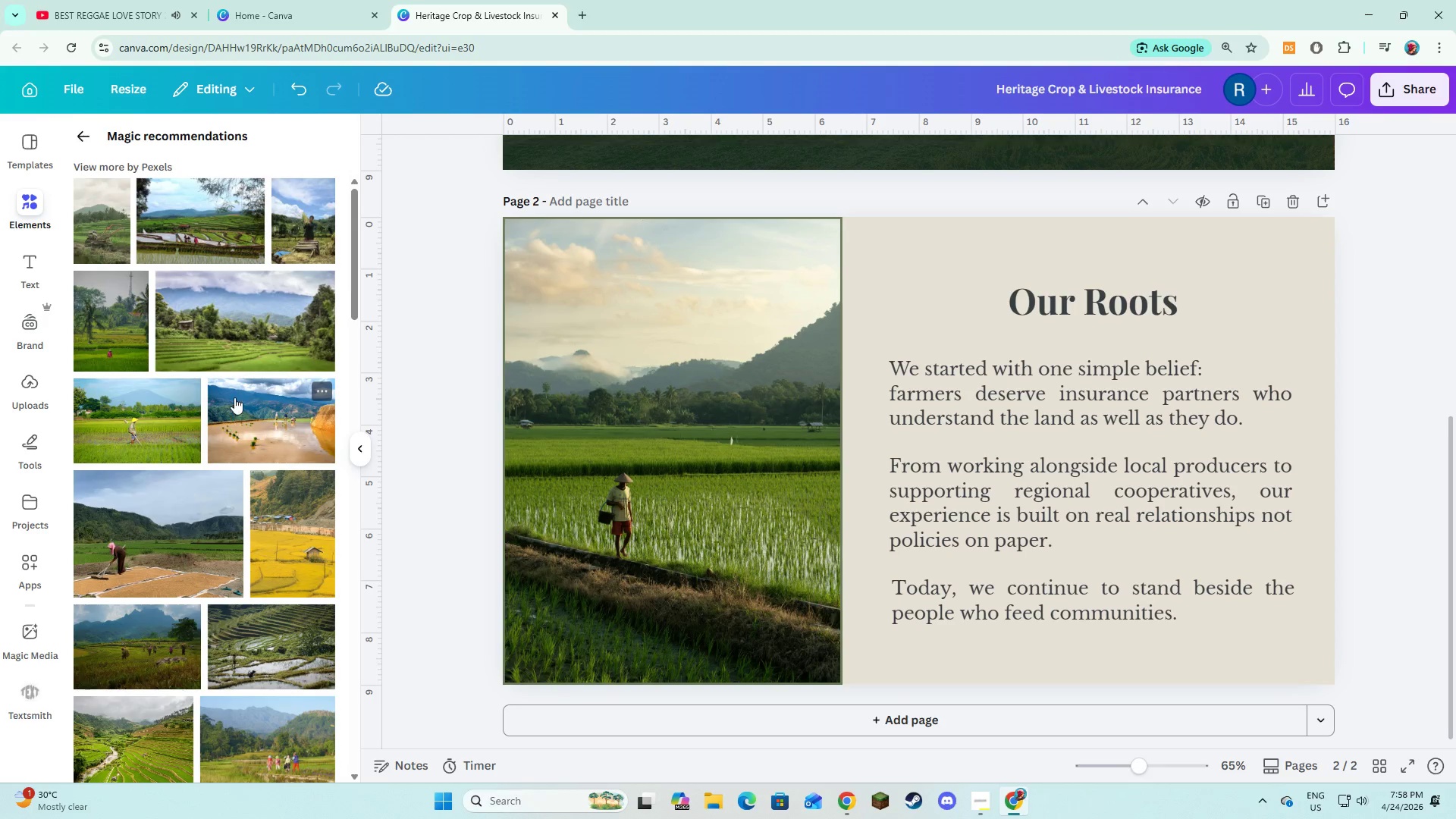 
scroll: coordinate [235, 396], scroll_direction: down, amount: 1.0
 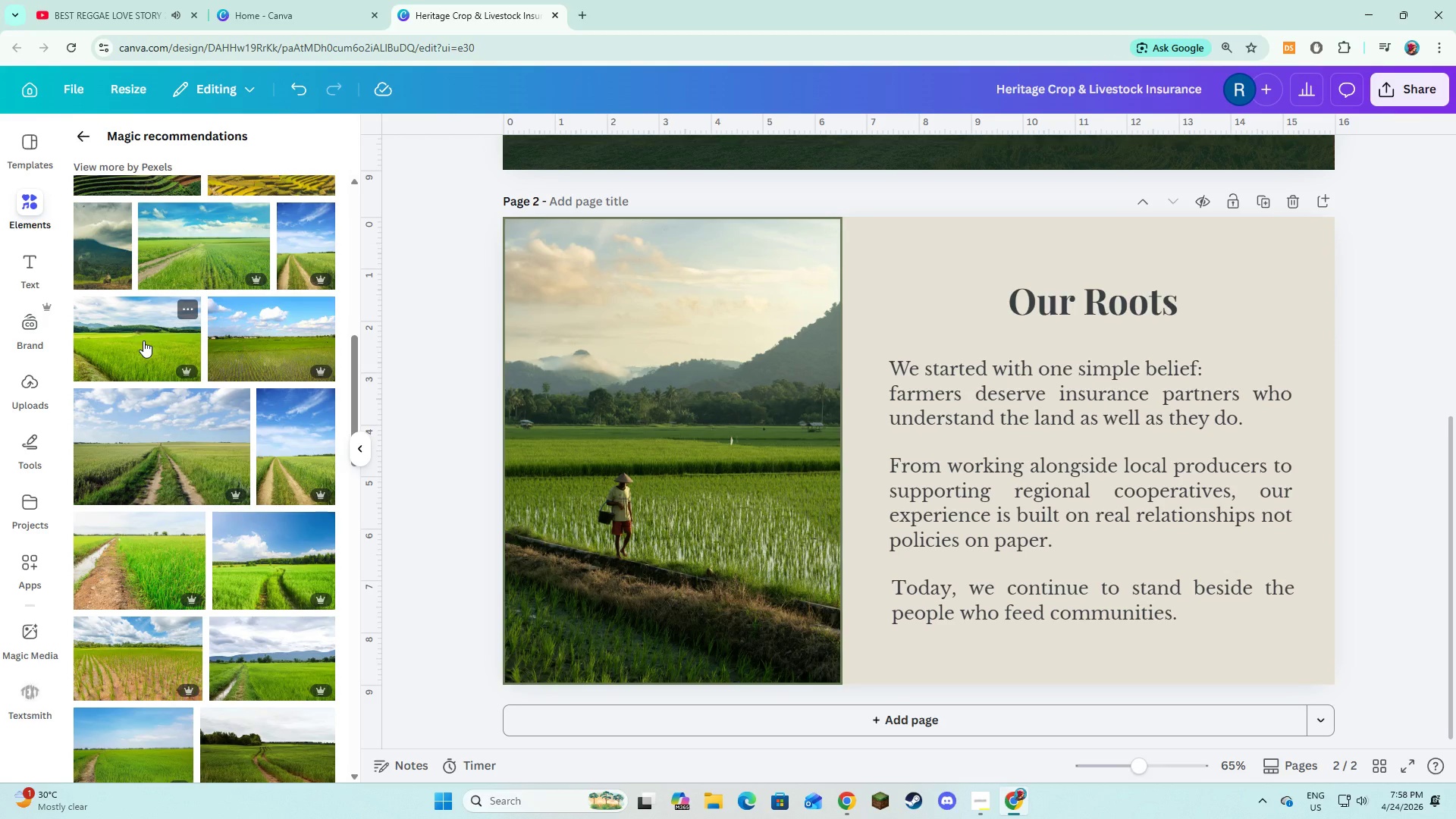 
wait(5.84)
 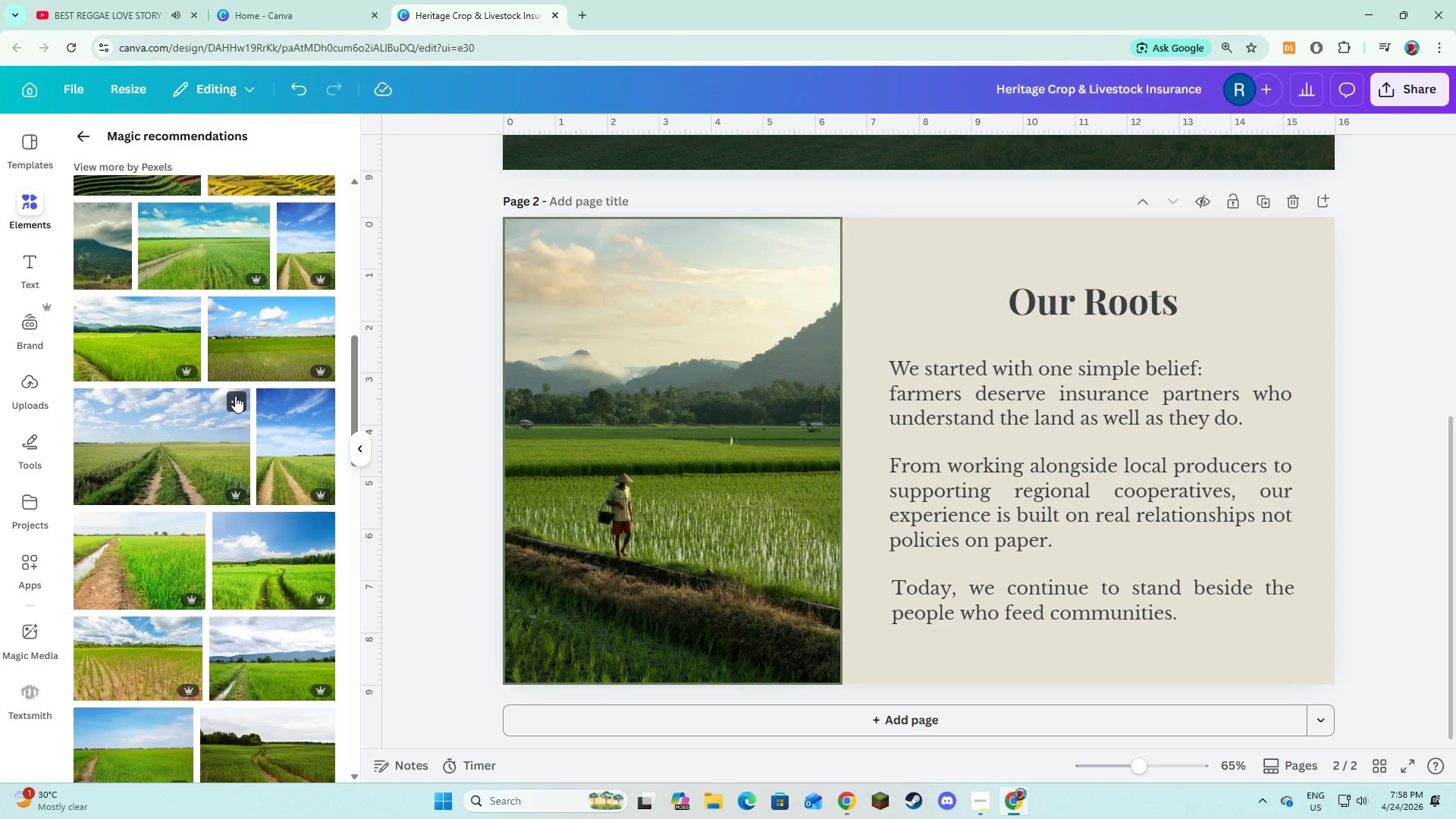 
left_click([143, 340])
 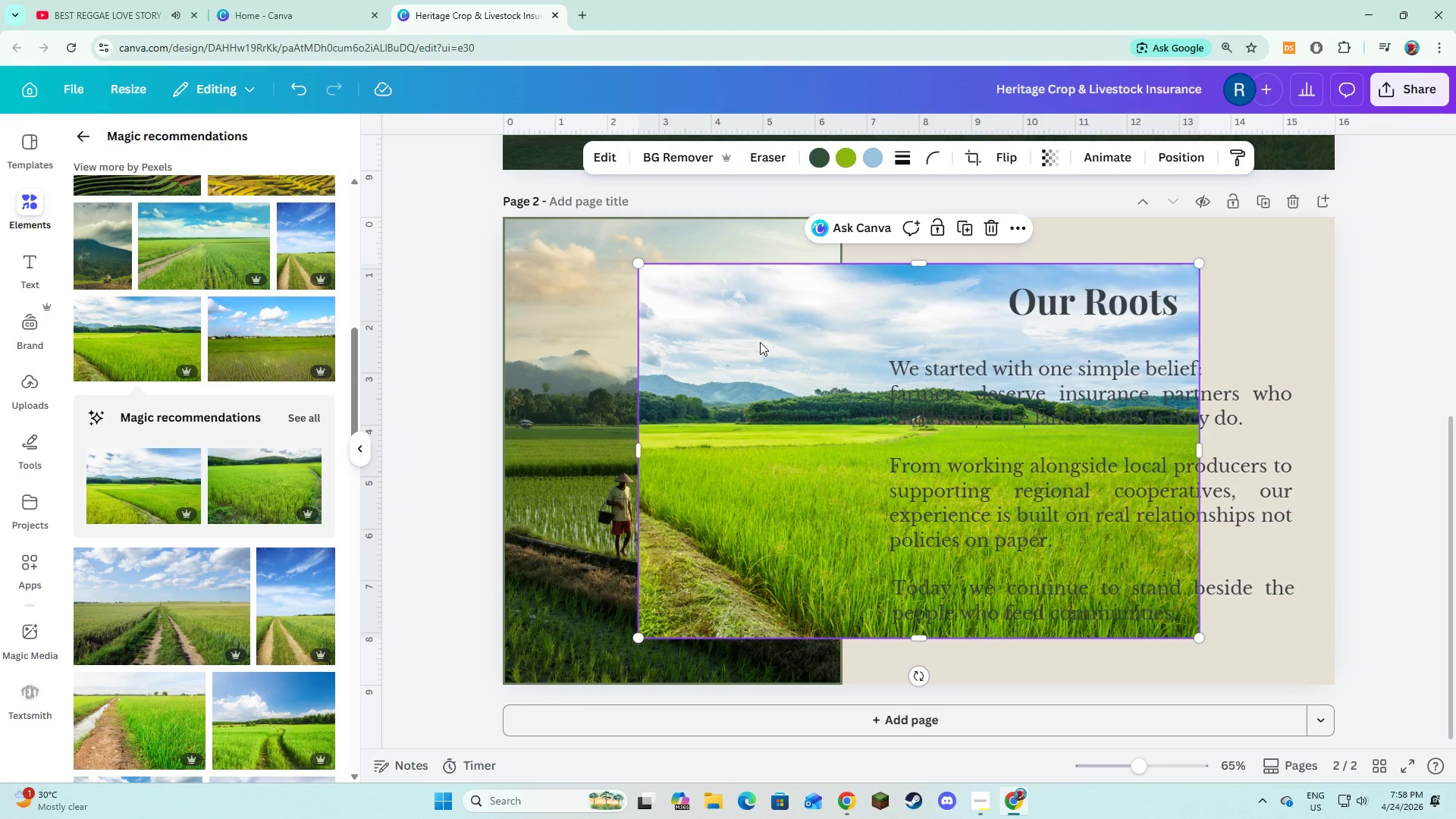 
left_click_drag(start_coordinate=[760, 342], to_coordinate=[720, 359])
 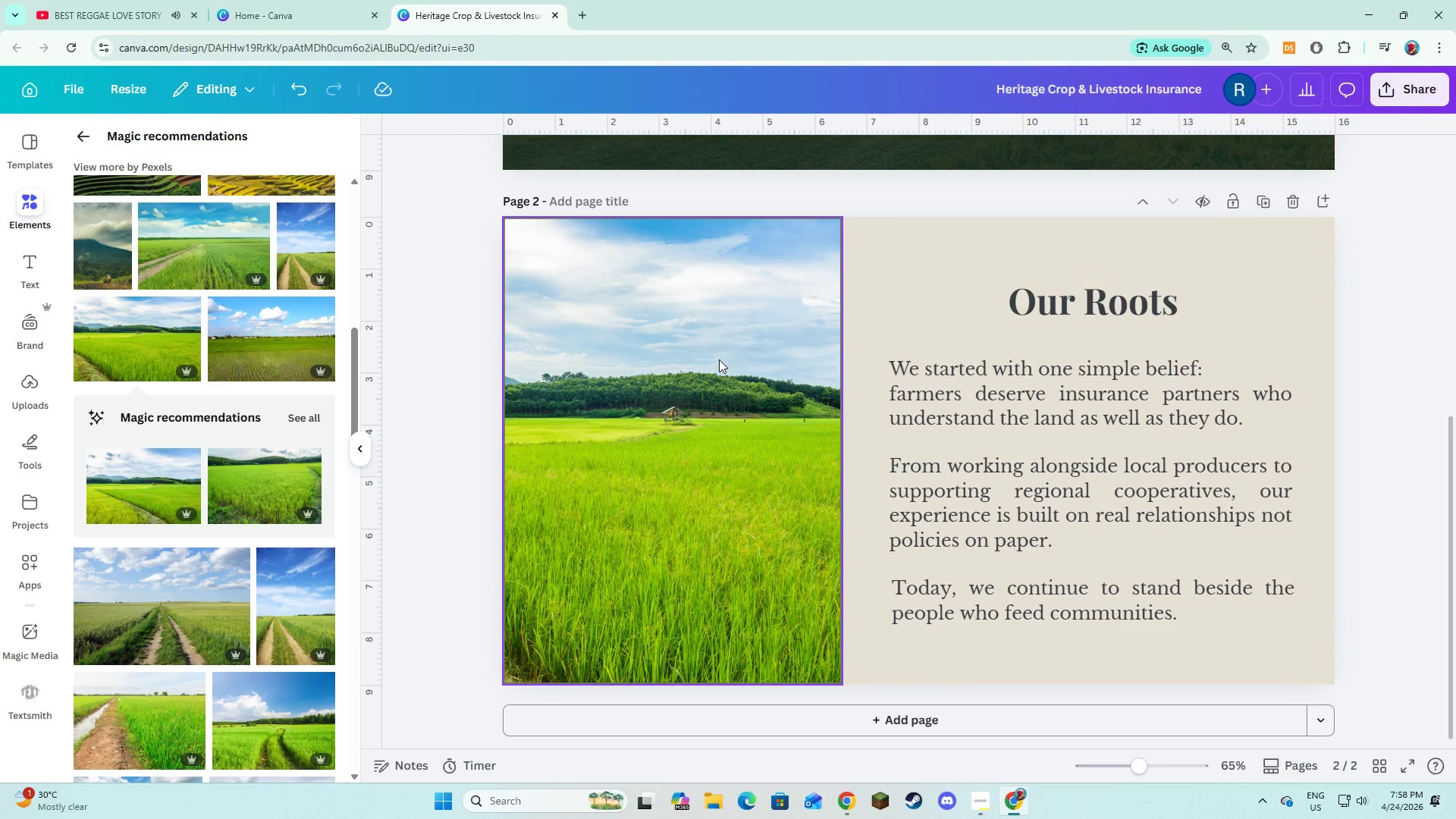 
key(Control+X)
 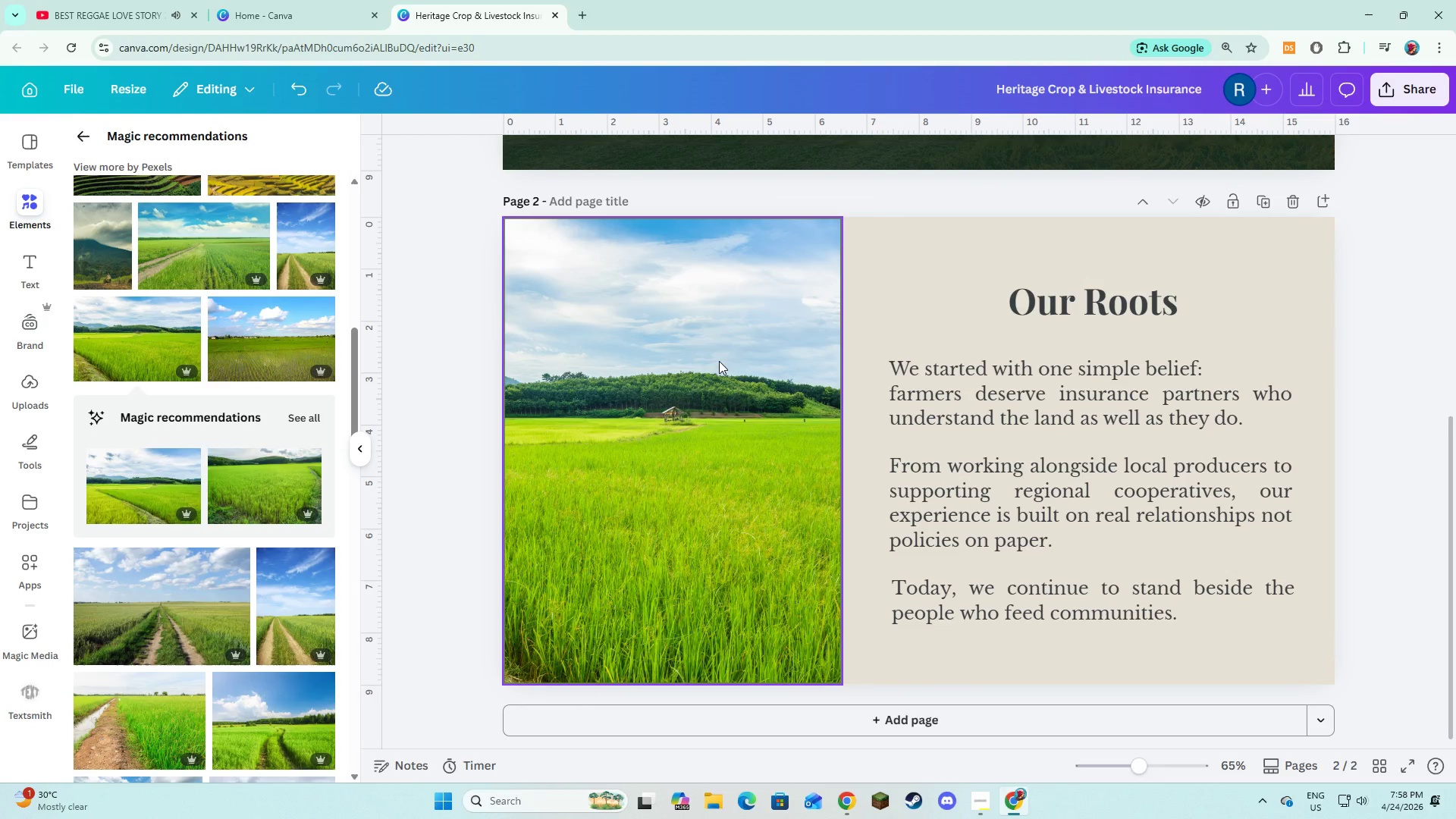 
key(Control+Z)
 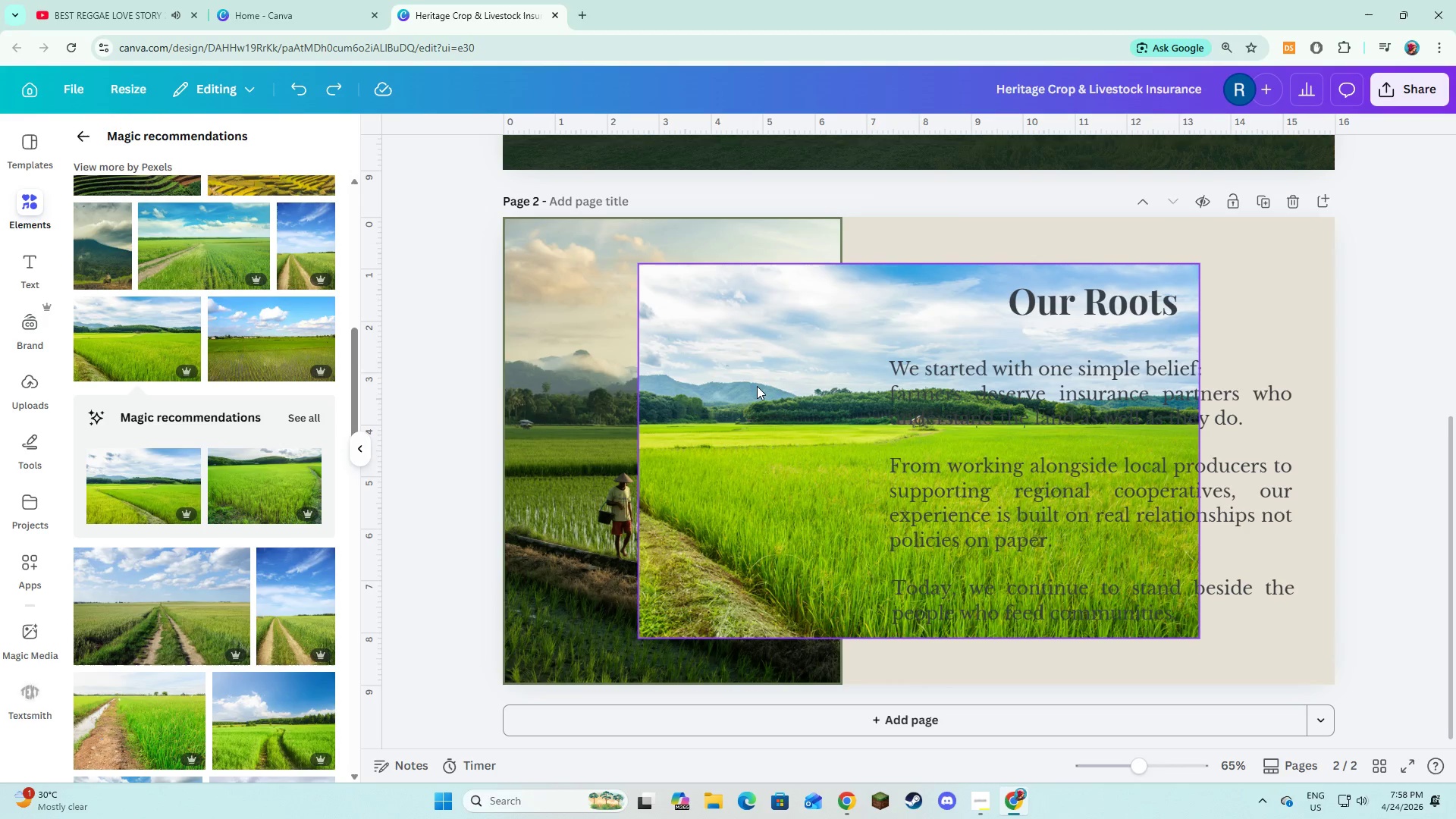 
left_click([757, 386])
 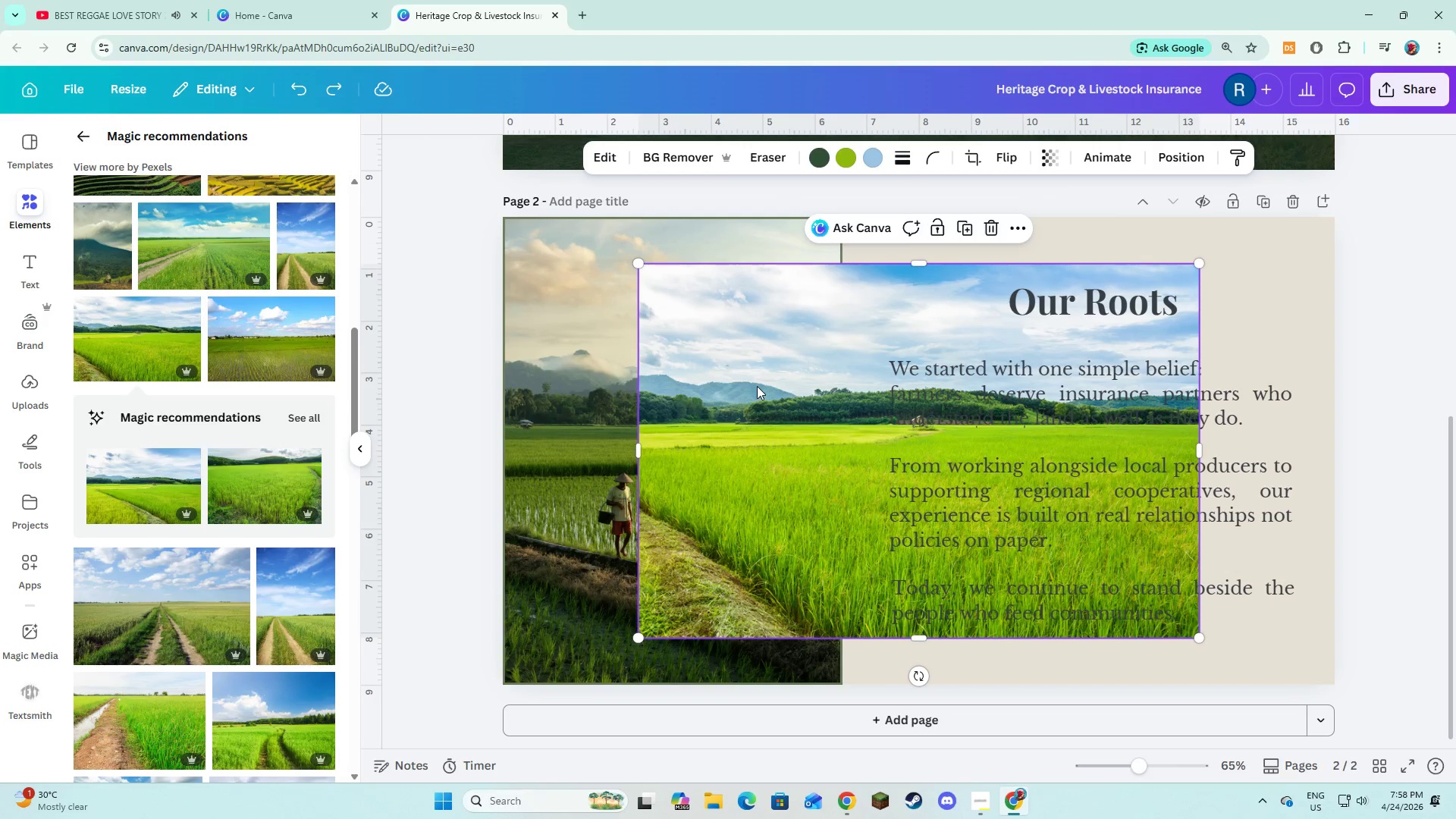 
key(Backspace)
 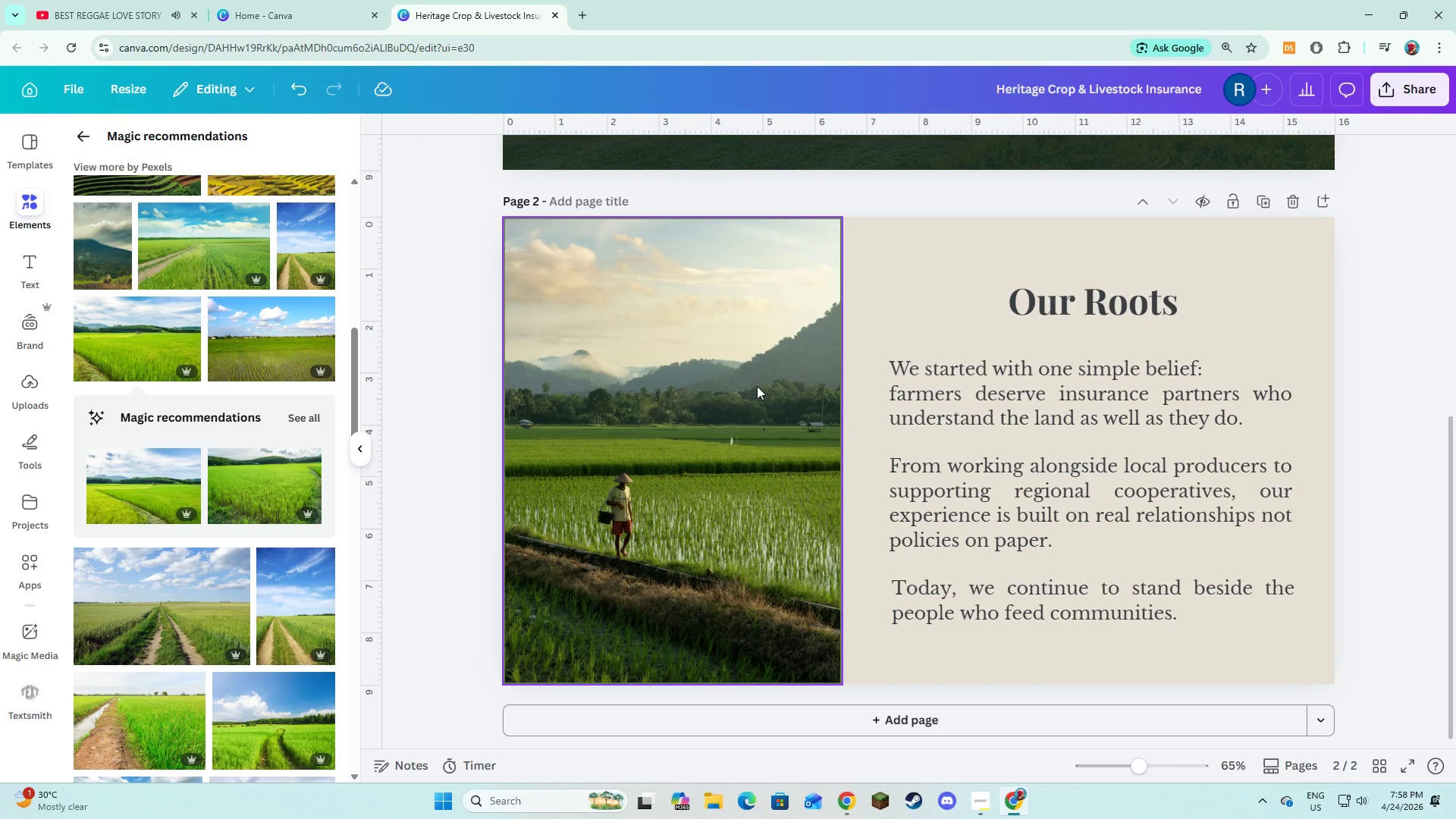 
left_click([757, 386])
 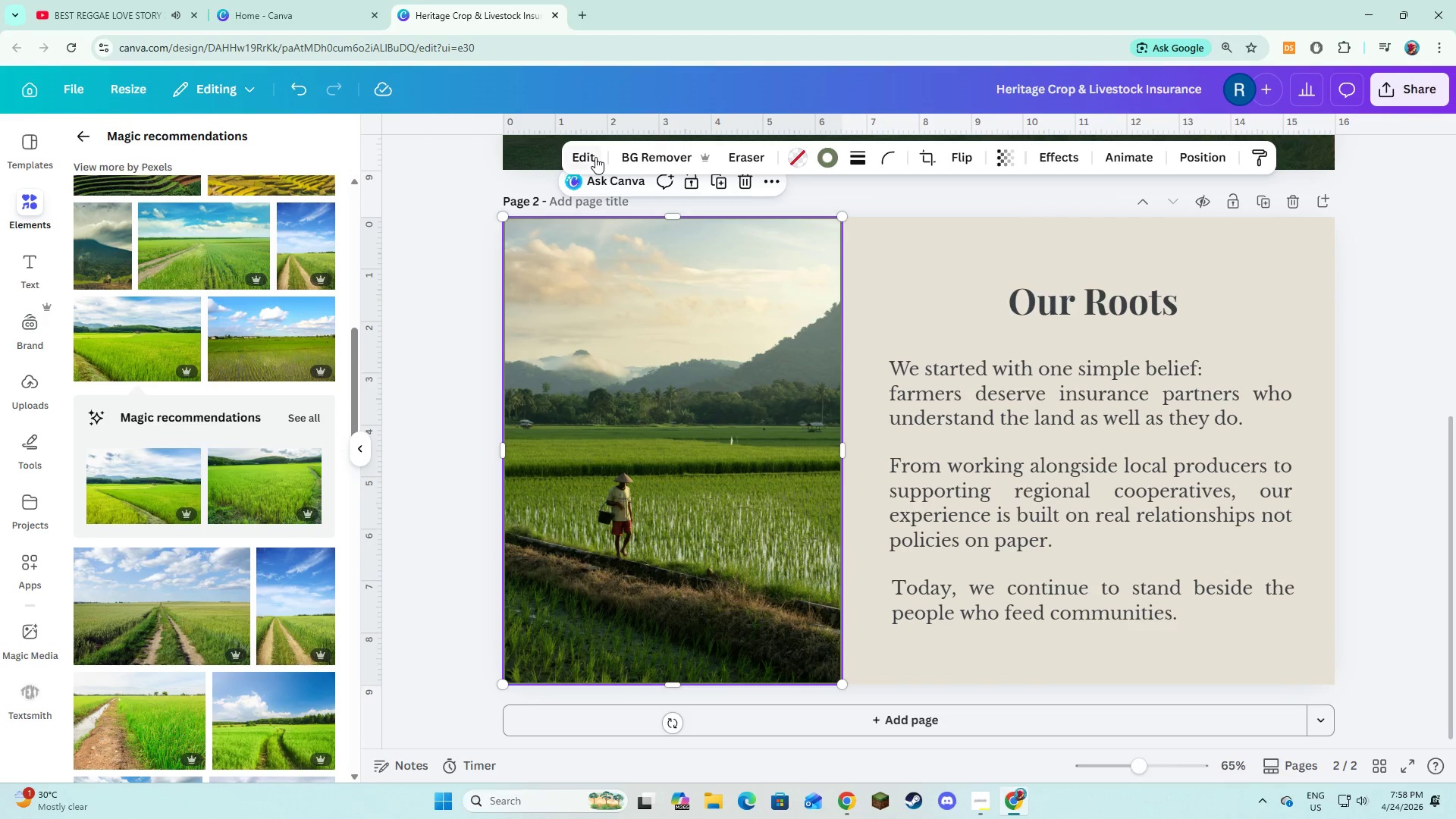 
left_click([595, 157])
 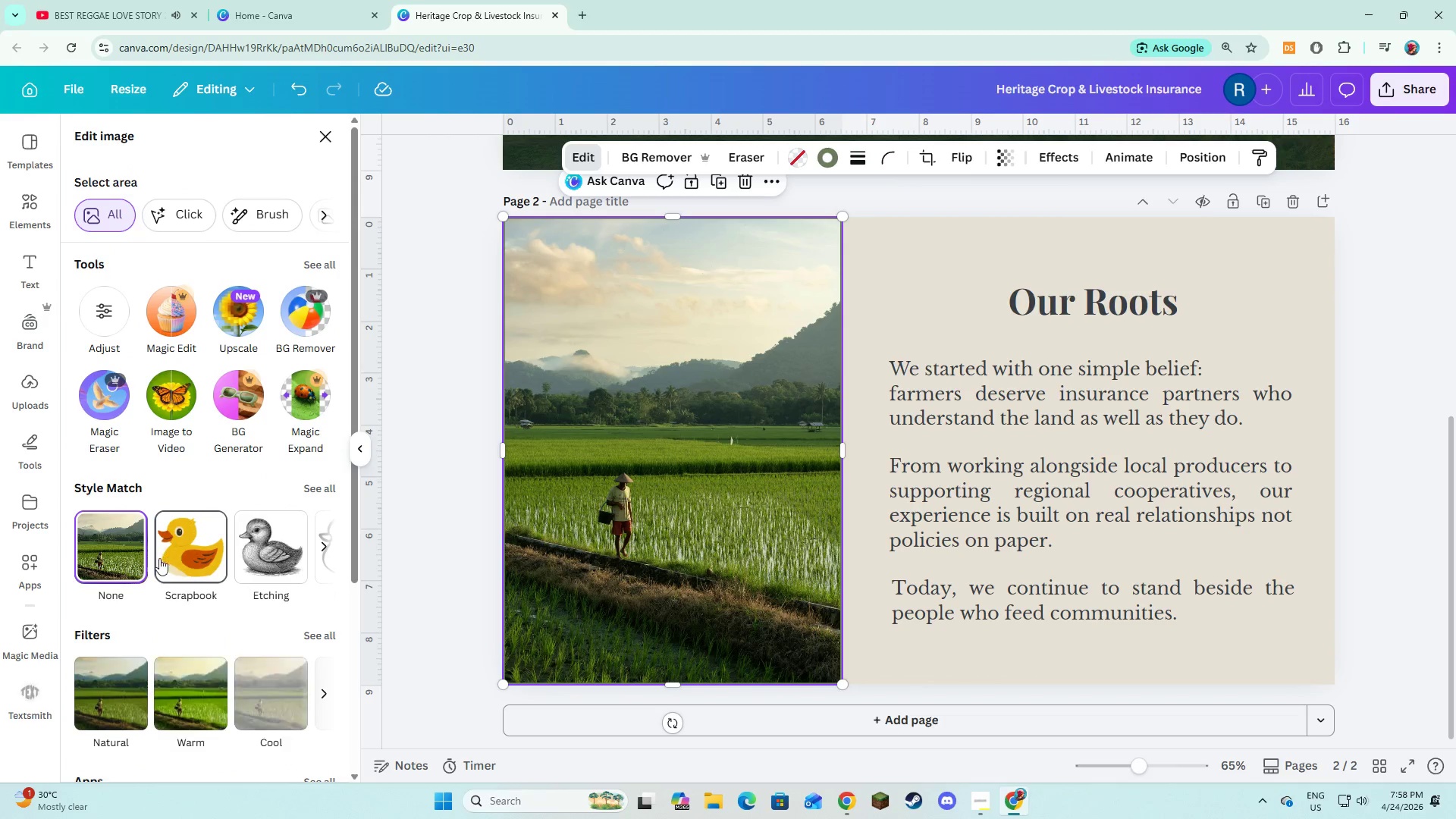 
scroll: coordinate [152, 576], scroll_direction: down, amount: 1.0
 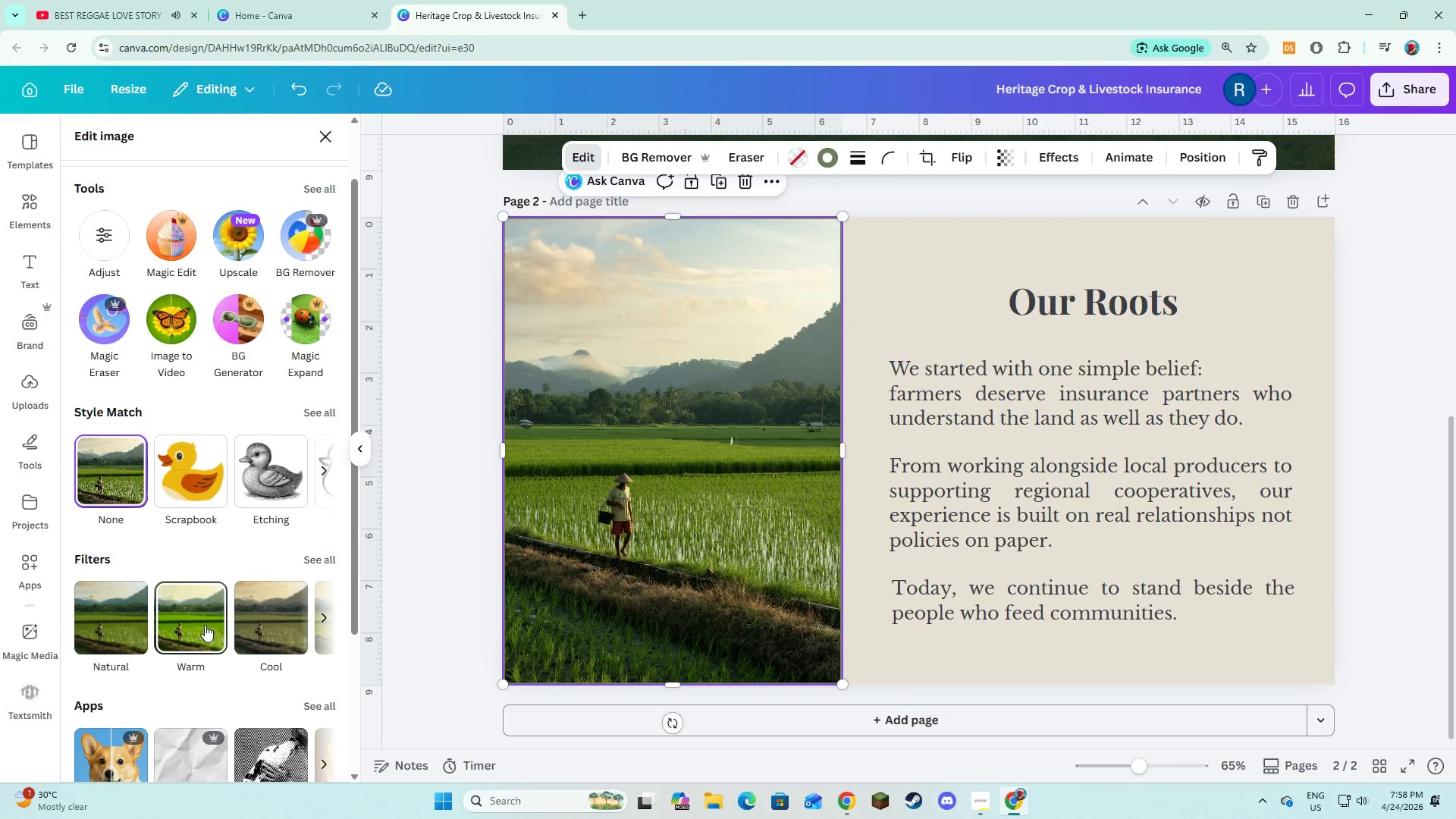 
left_click([205, 625])
 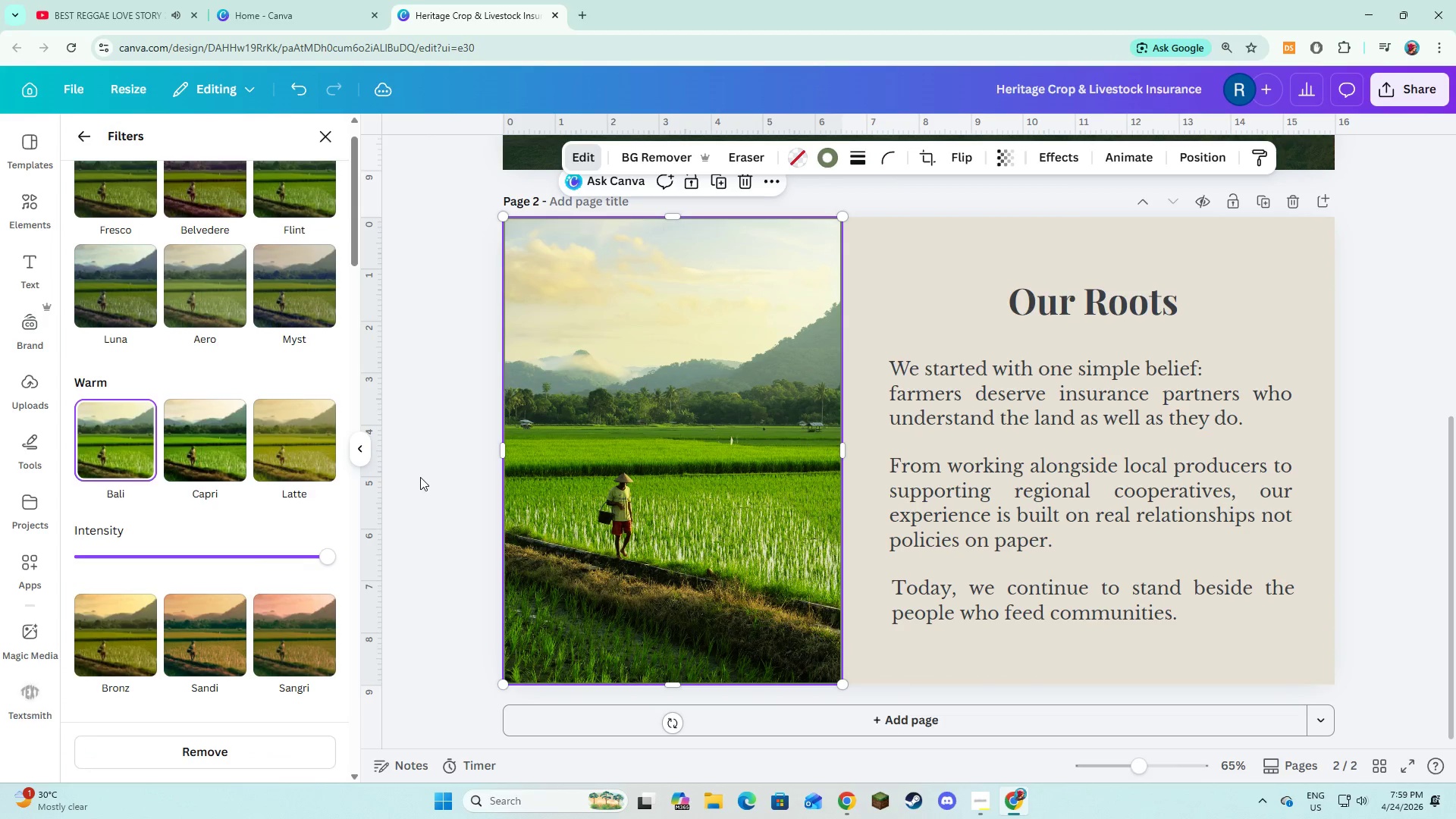 
left_click([437, 464])
 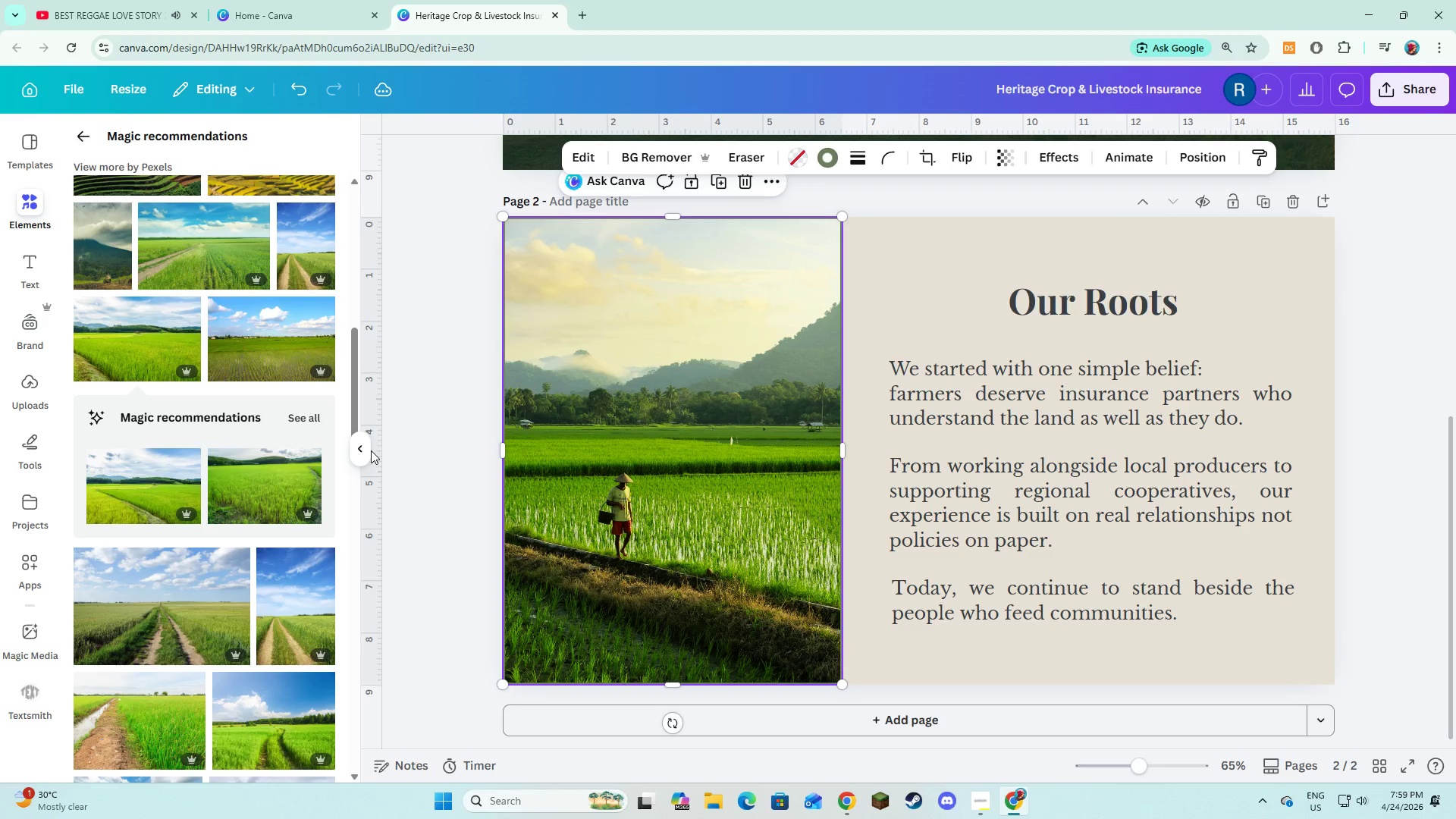 
left_click([363, 453])
 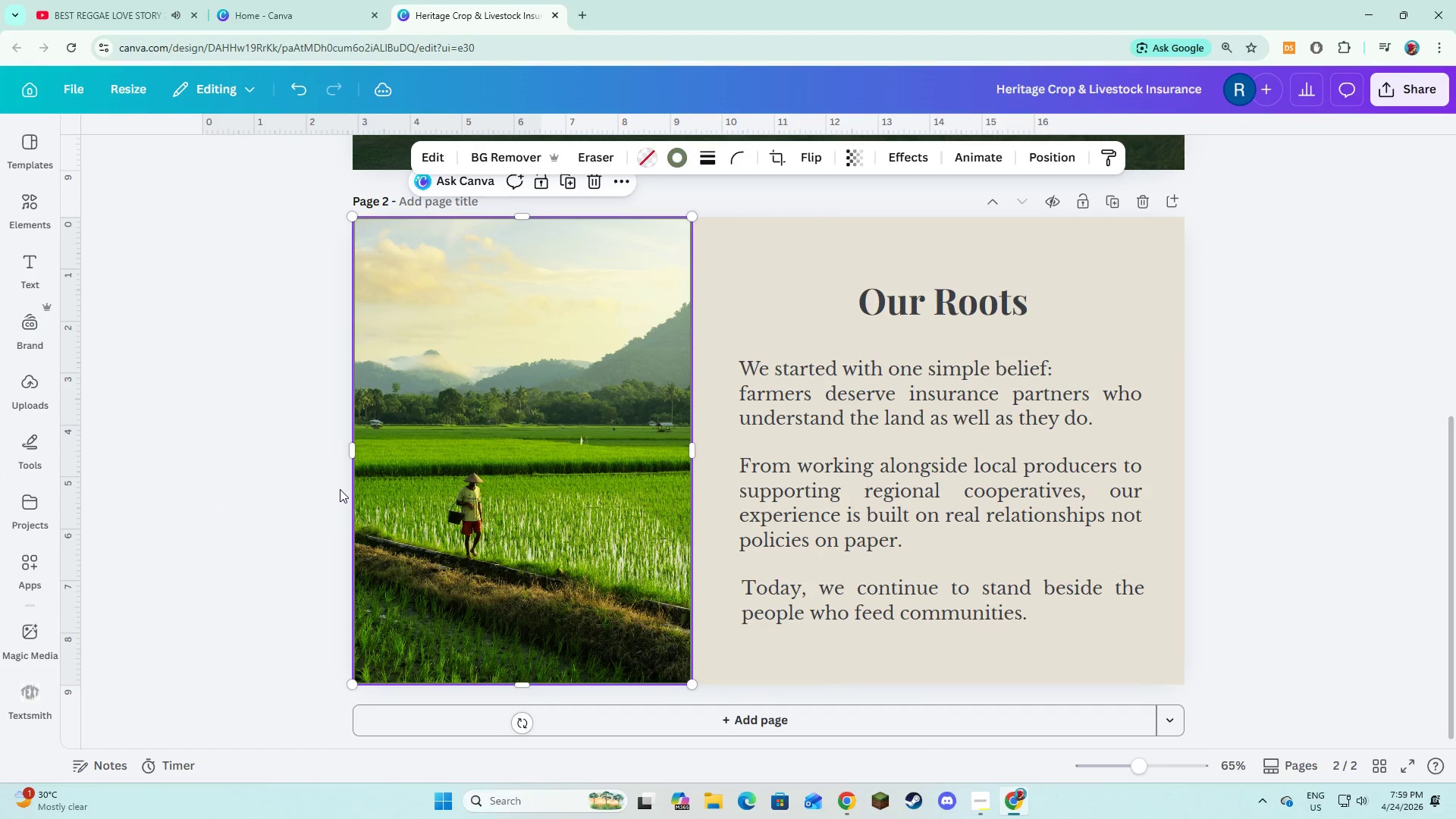 
left_click([340, 489])
 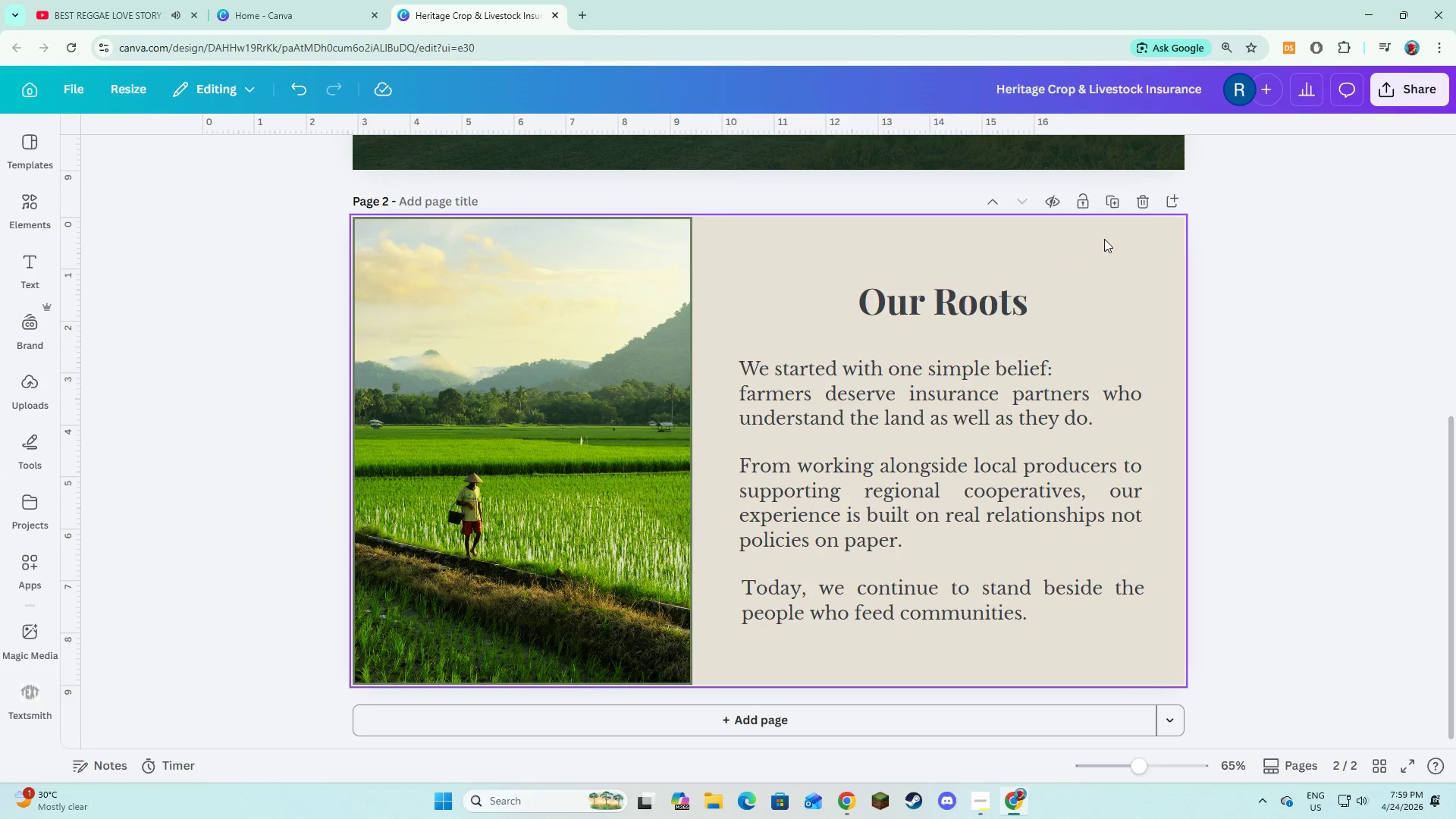 
scroll: coordinate [912, 488], scroll_direction: down, amount: 2.0
 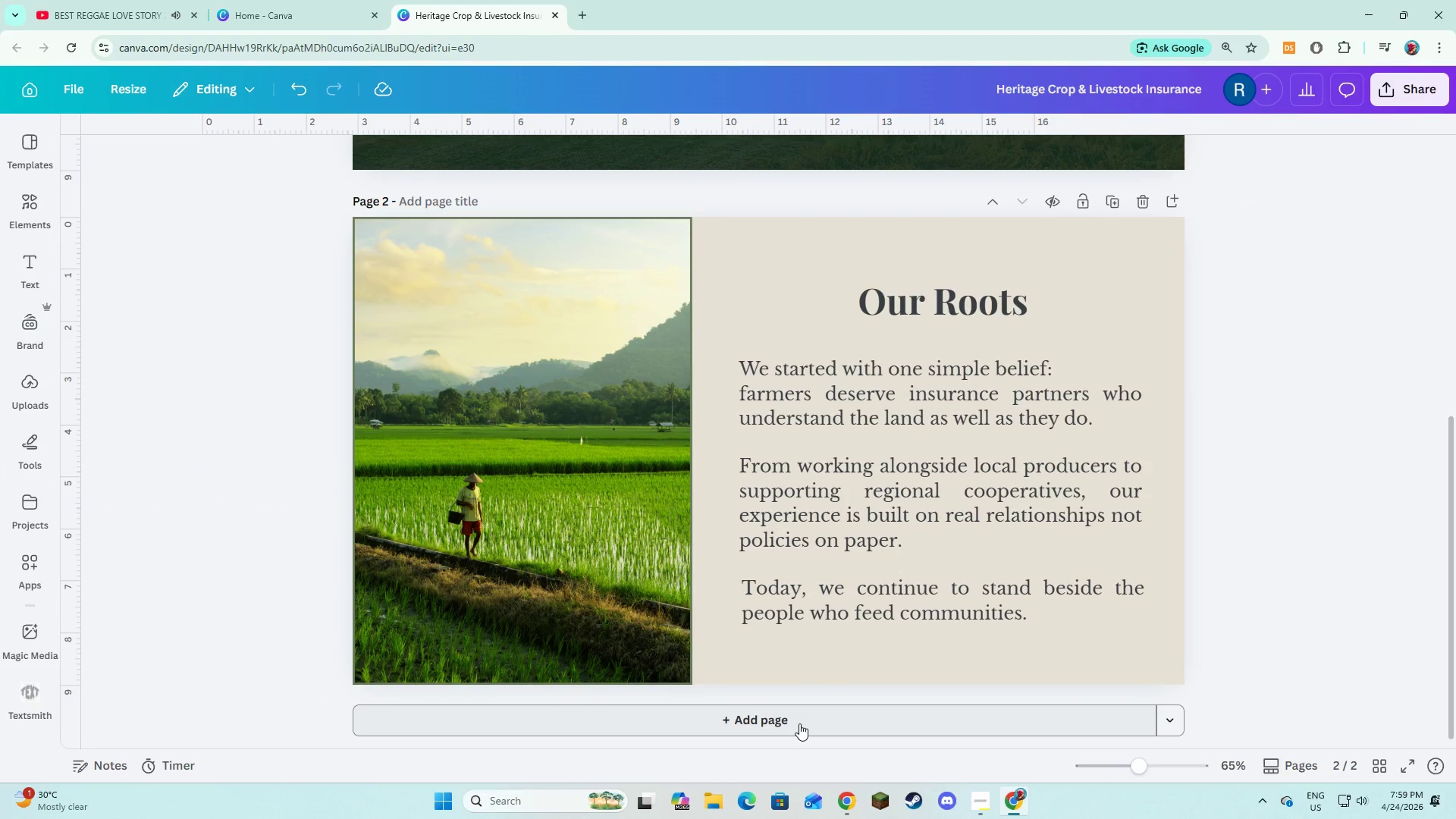 
left_click([799, 723])
 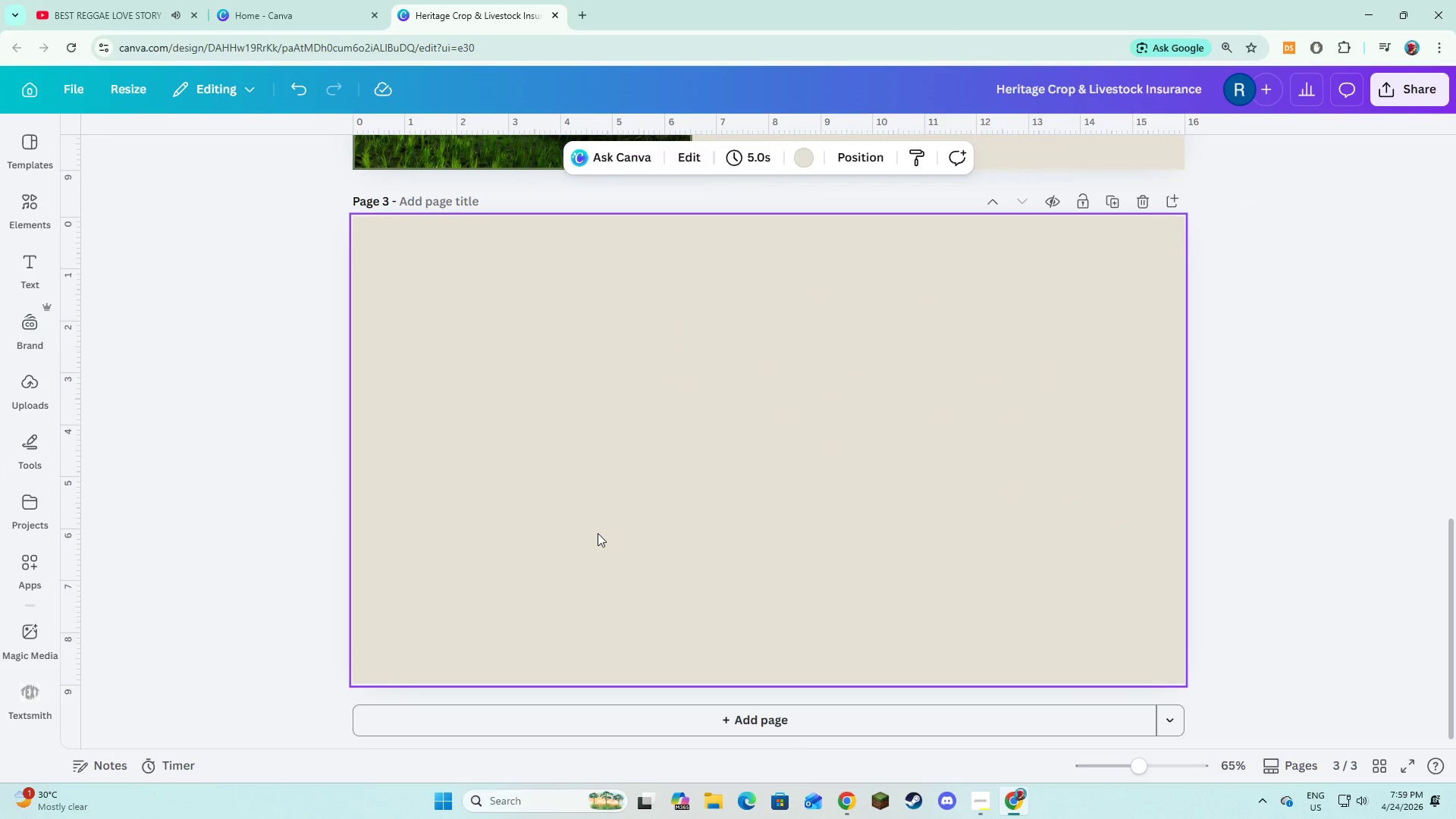 
key(Alt+AltLeft)
 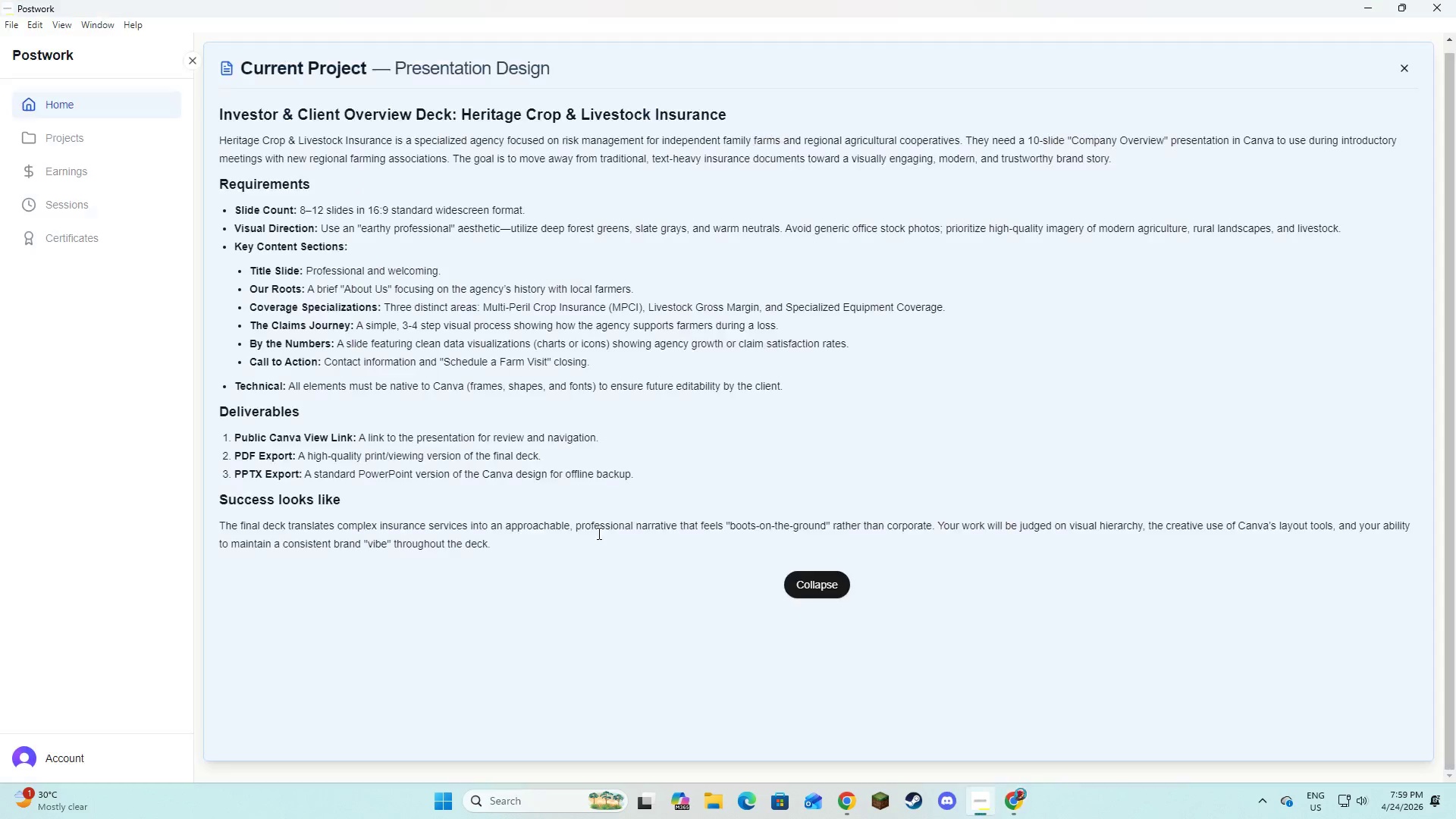 
key(Alt+Tab)